 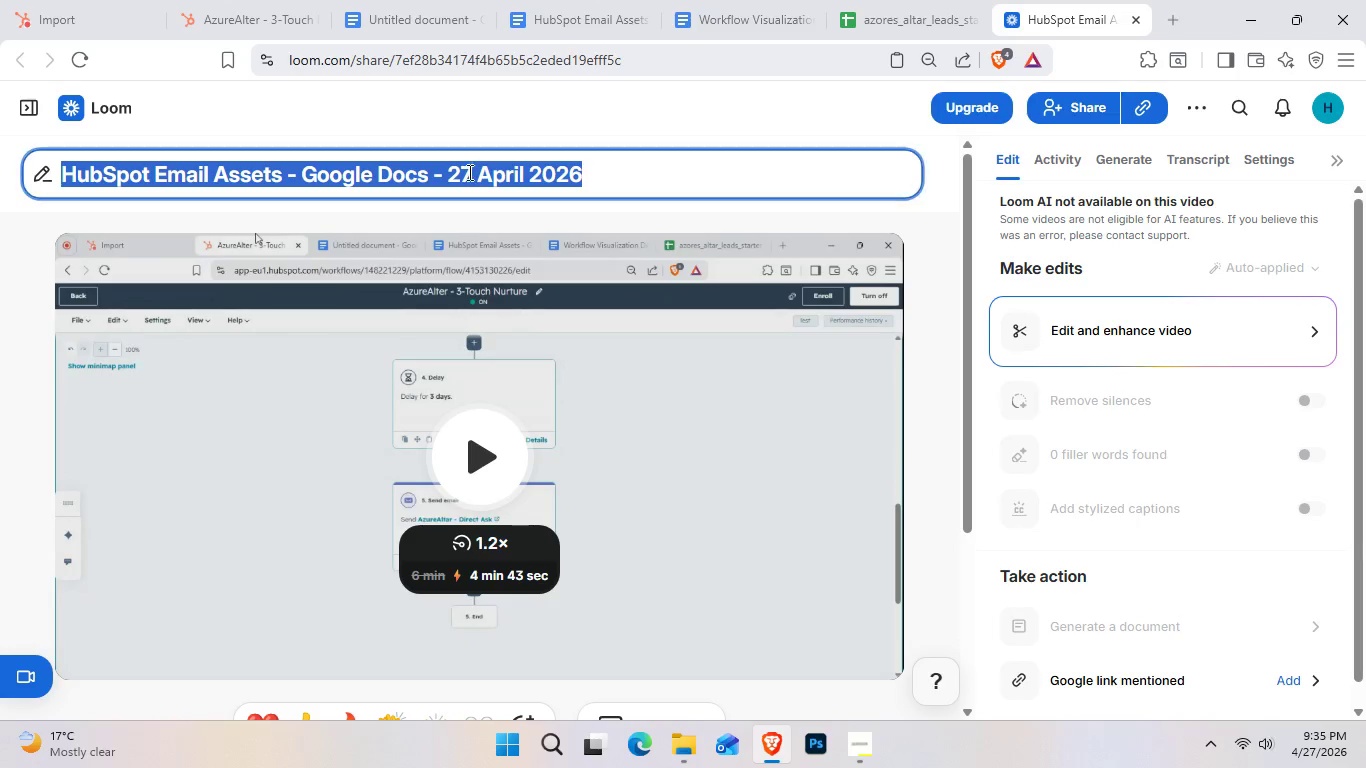 
left_click([649, 181])
 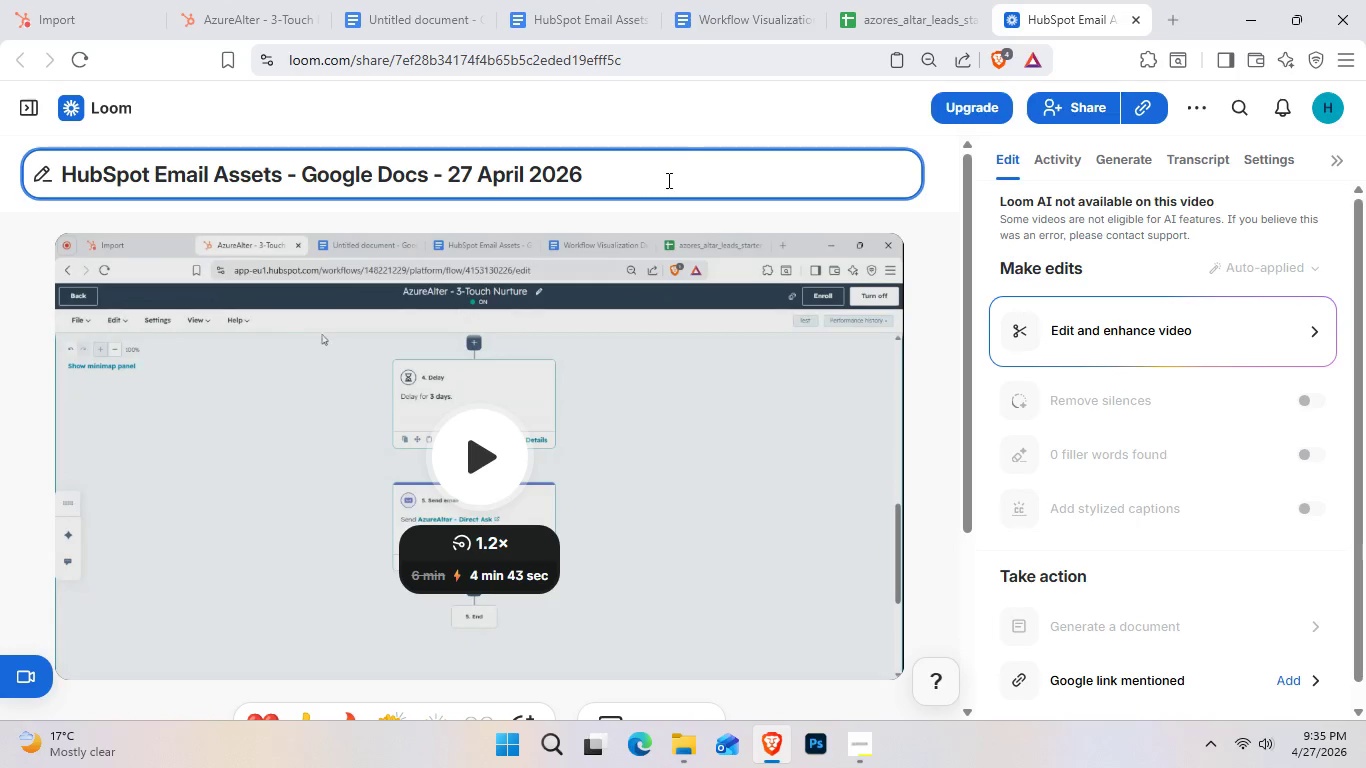 
left_click_drag(start_coordinate=[667, 180], to_coordinate=[33, 166])
 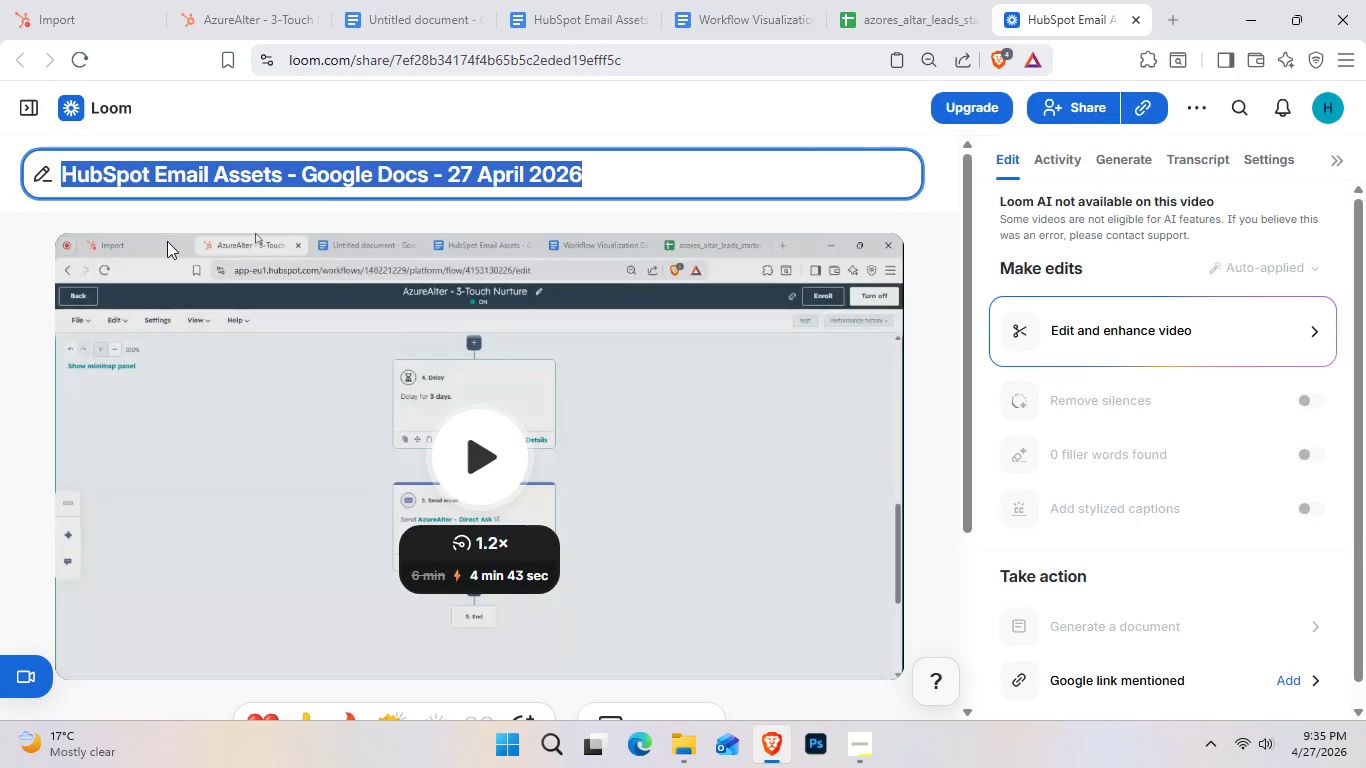 
hold_key(key=ControlLeft, duration=1.64)
 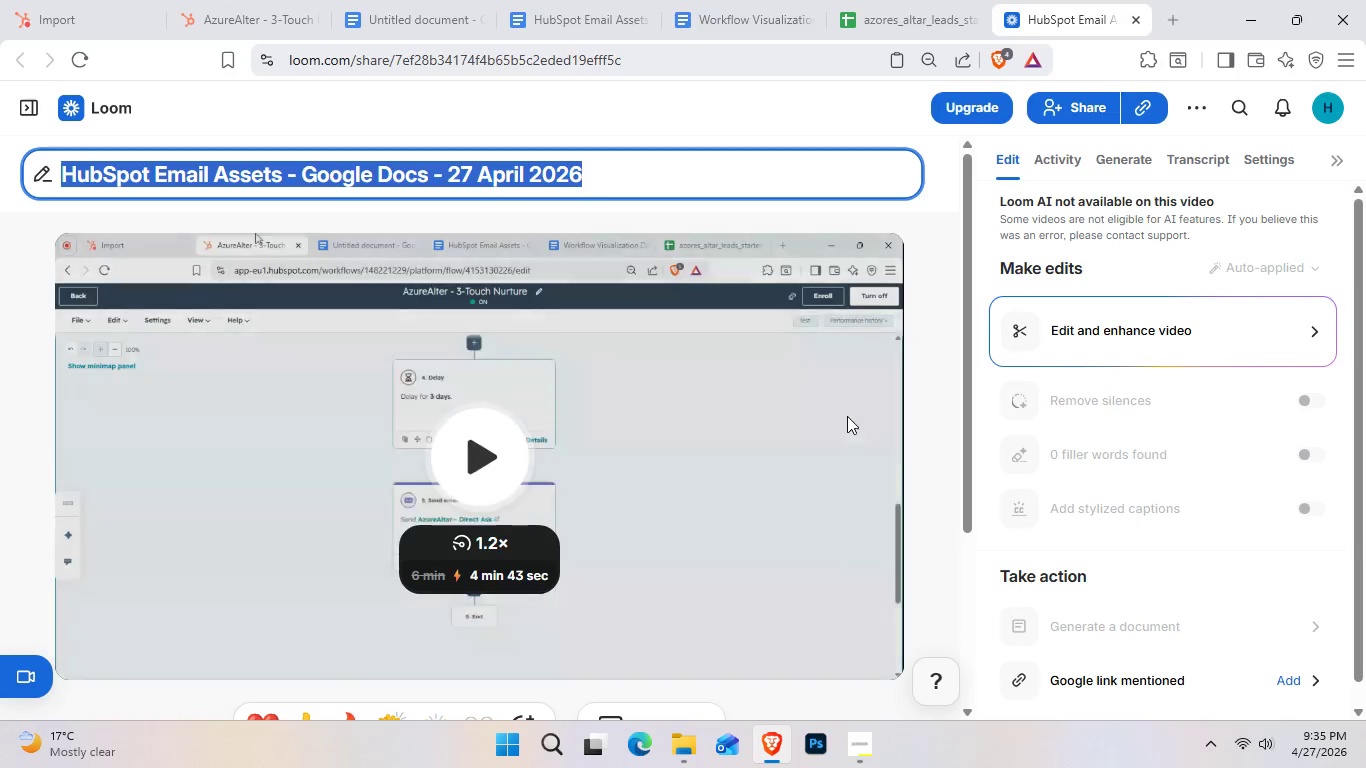 
left_click([875, 742])